 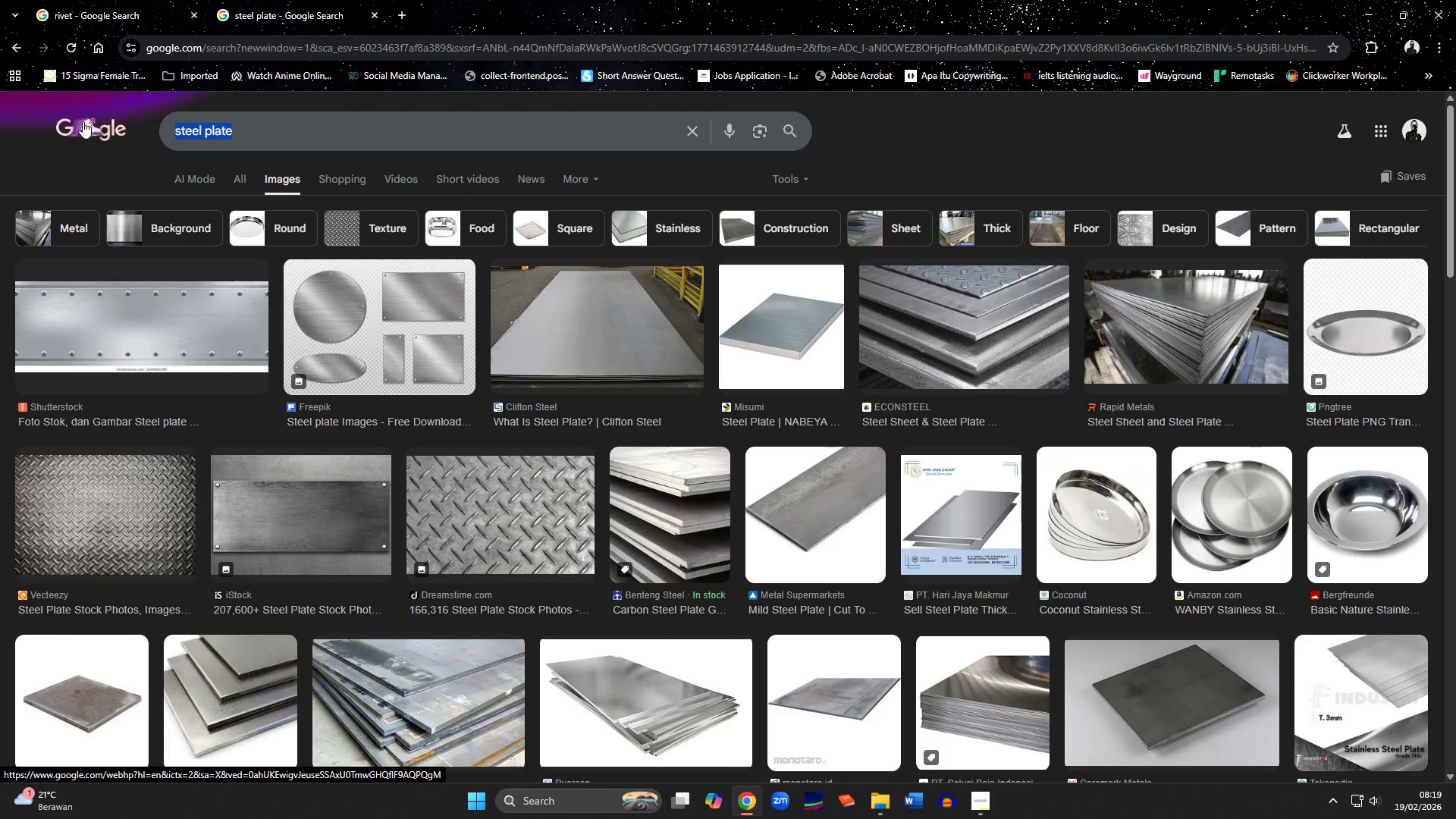 
type(mechanical parts)
 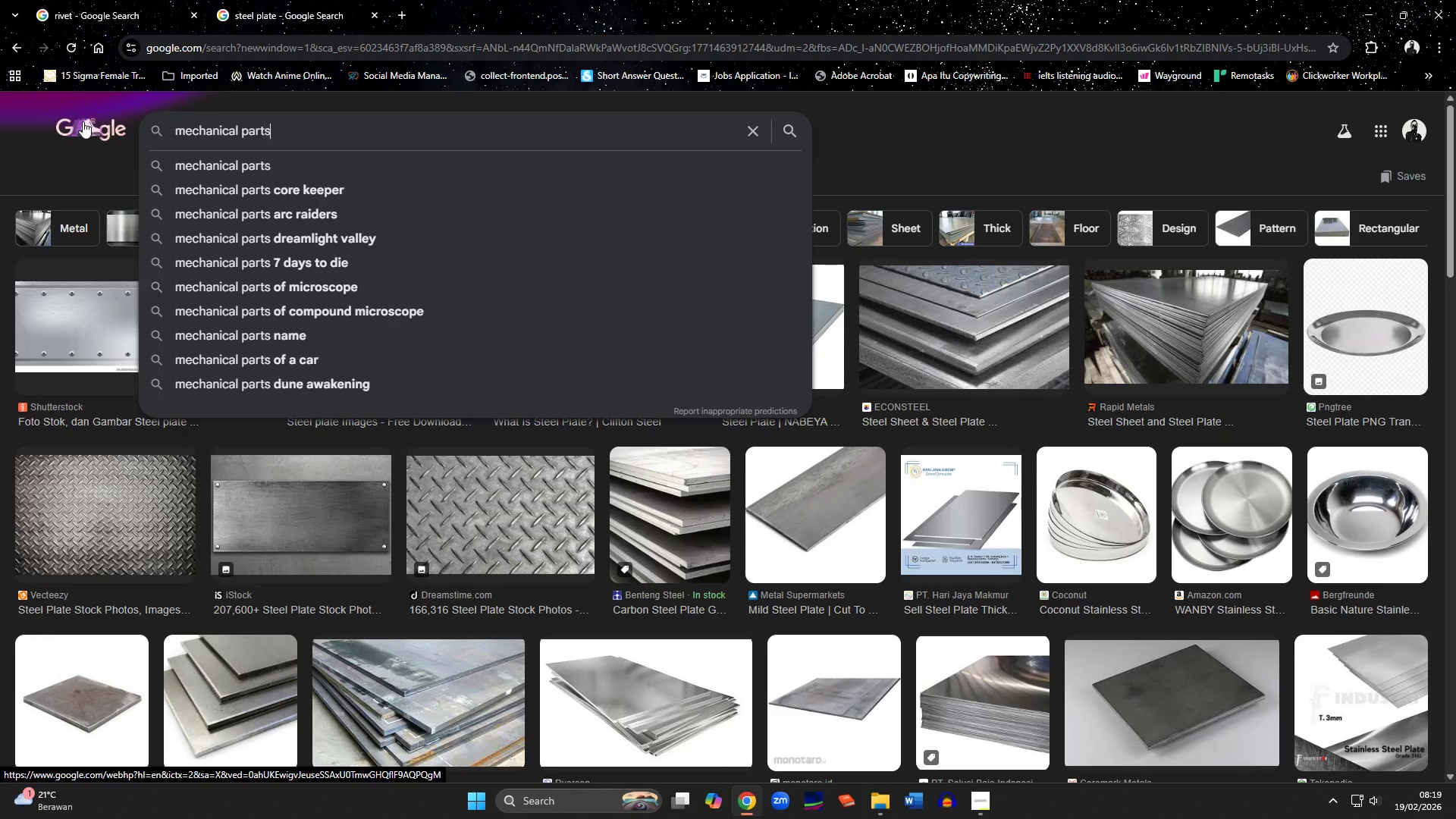 
key(Enter)
 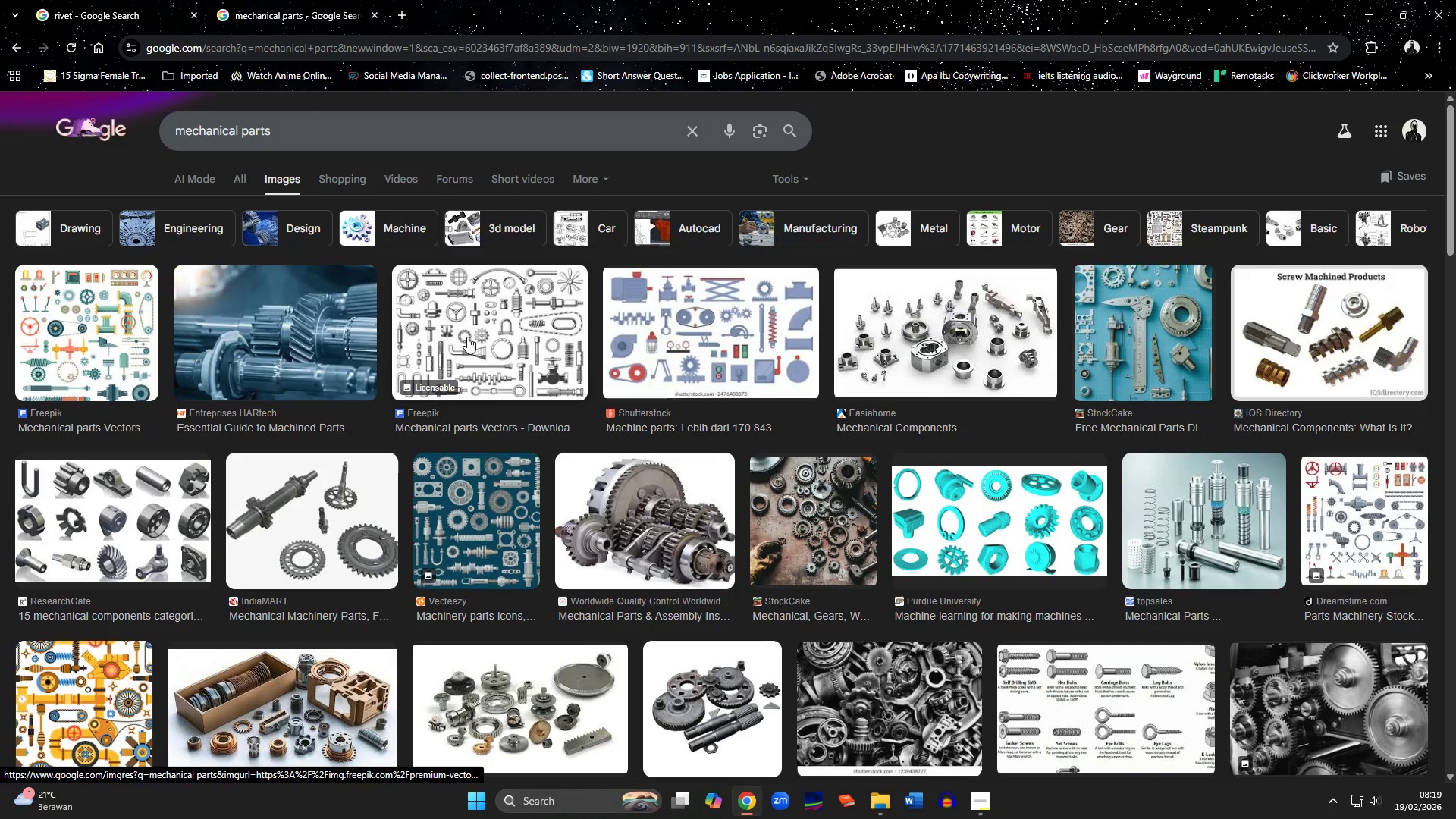 
wait(5.98)
 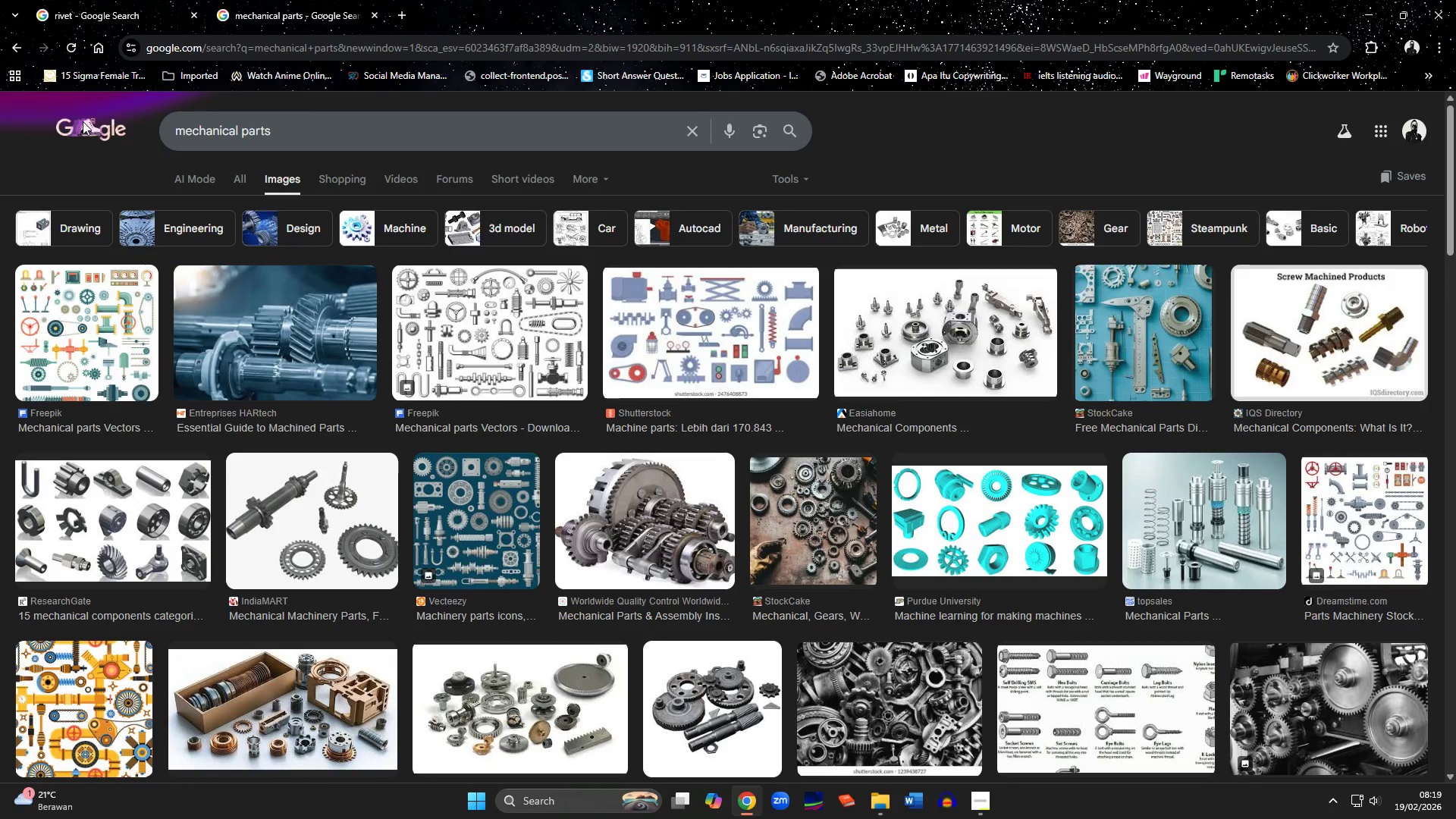 
left_click([467, 337])
 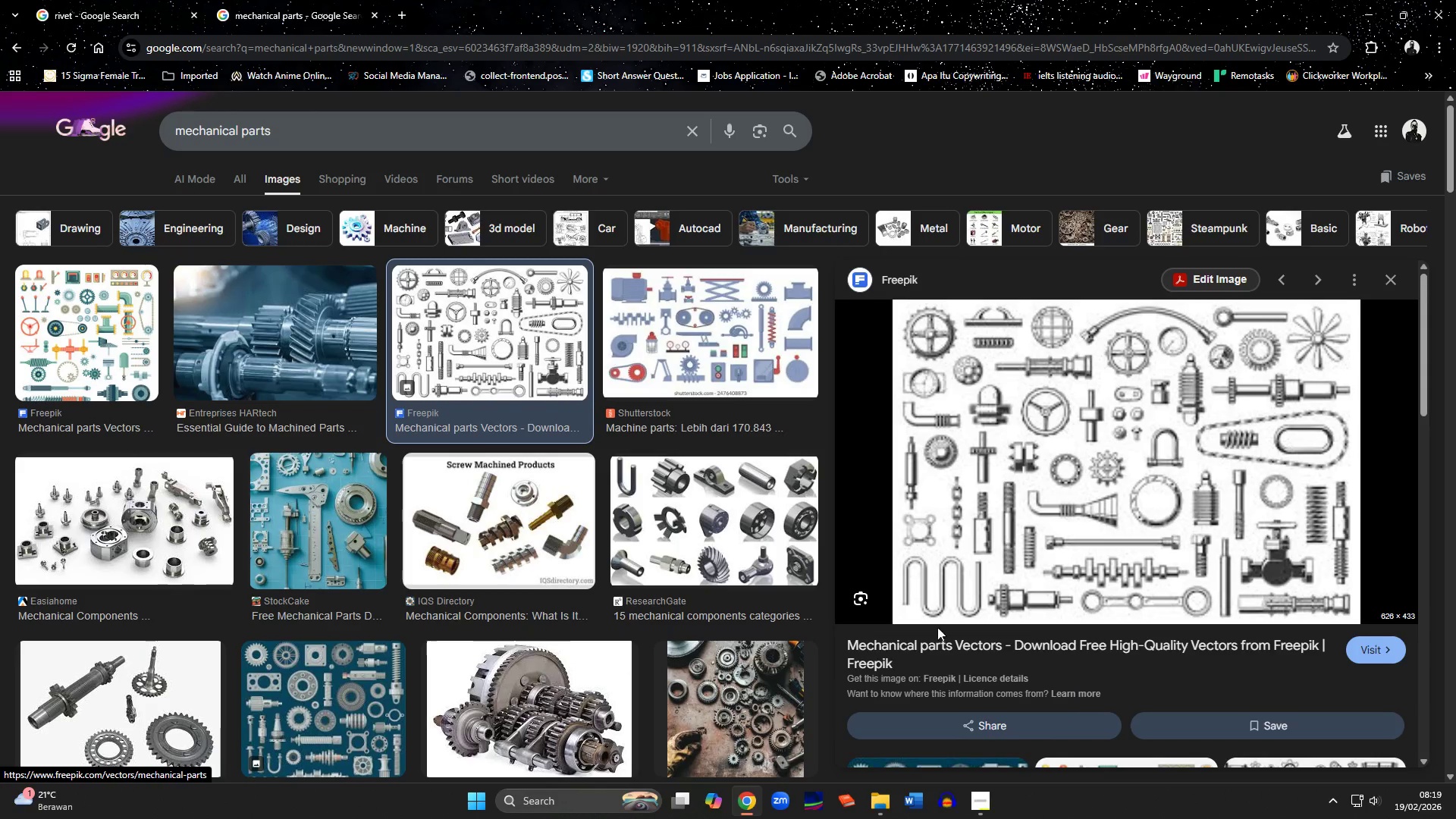 
left_click([949, 654])
 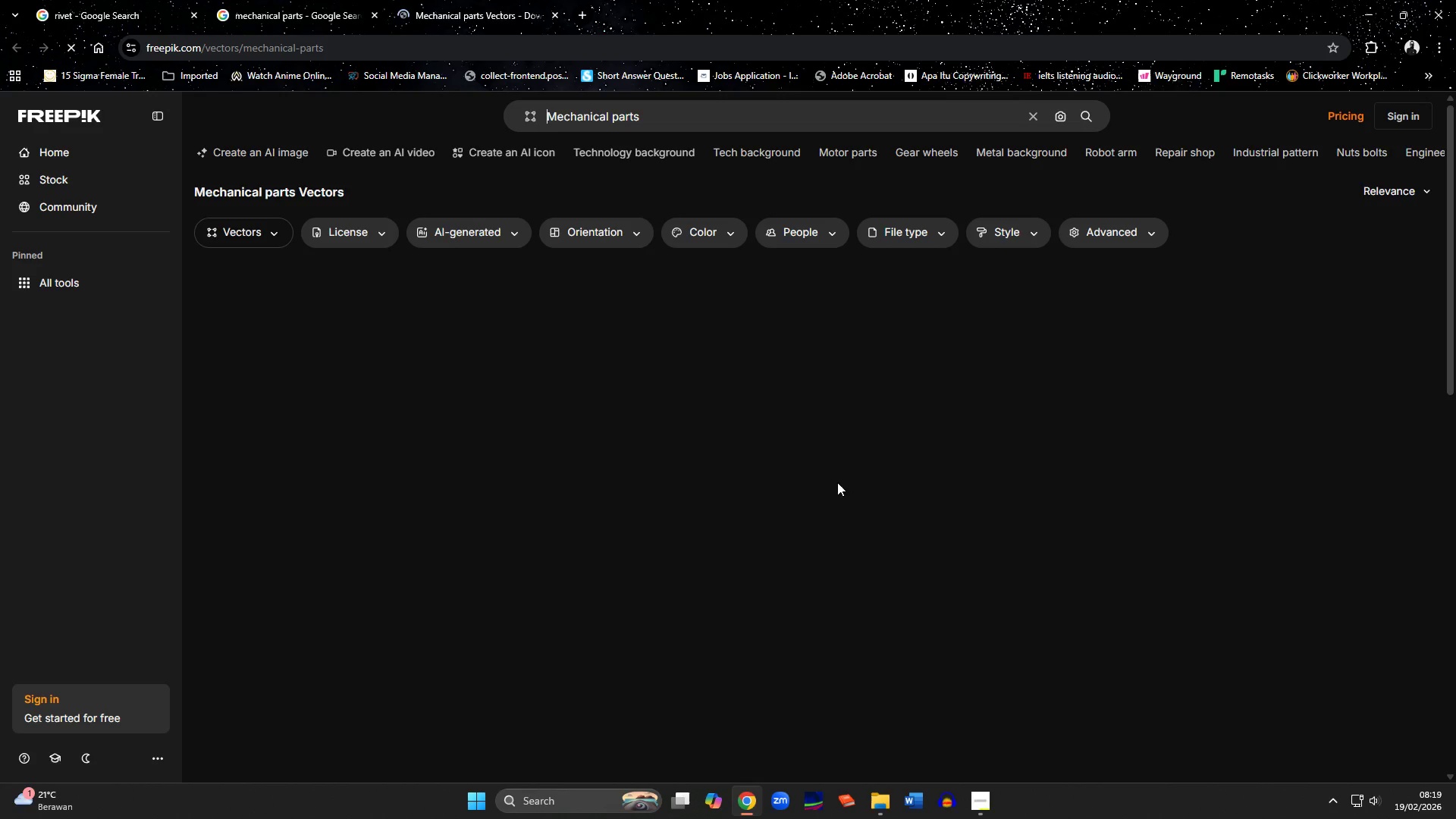 
mouse_move([673, 493])
 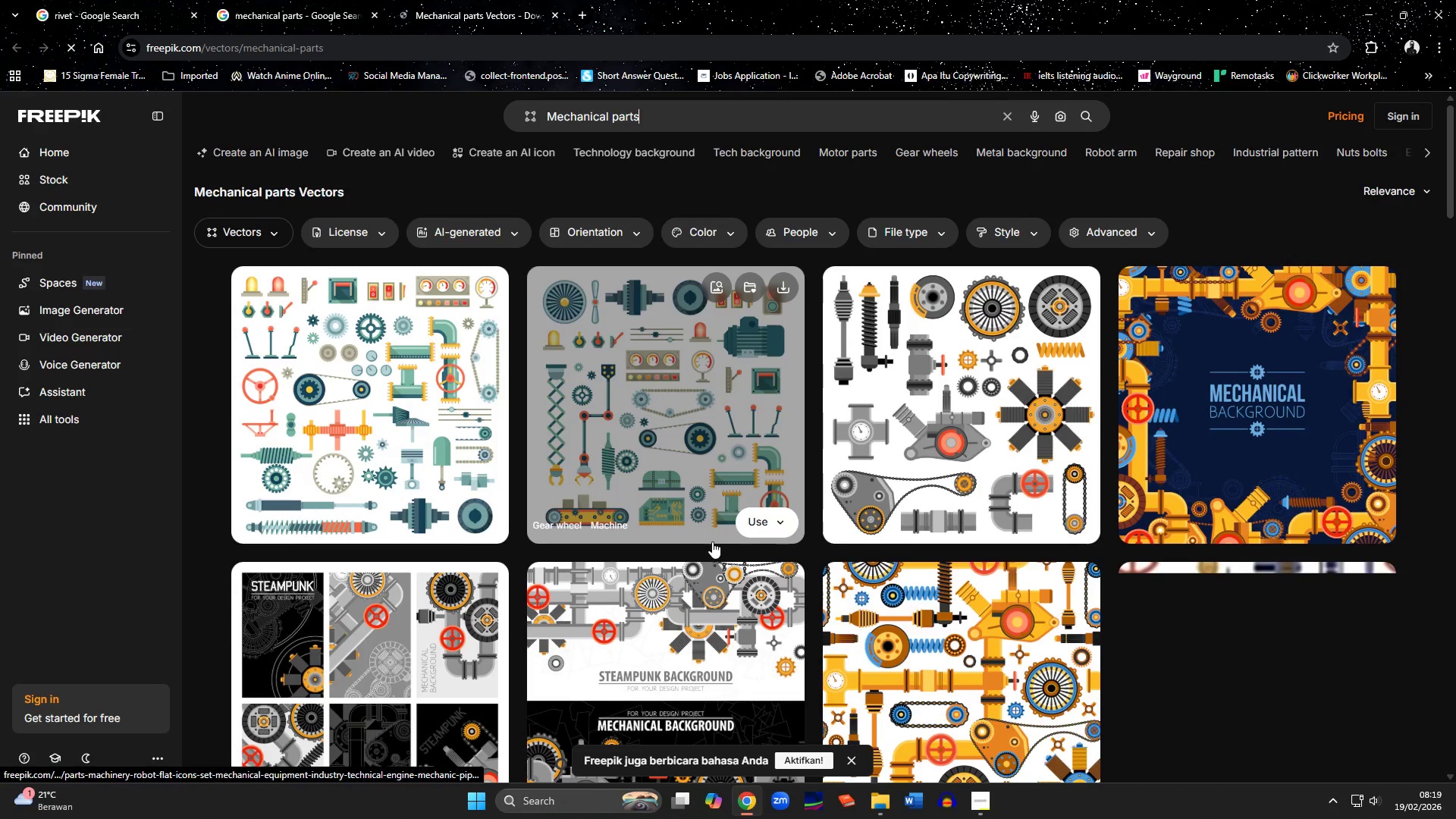 
scroll: coordinate [712, 541], scroll_direction: down, amount: 3.0
 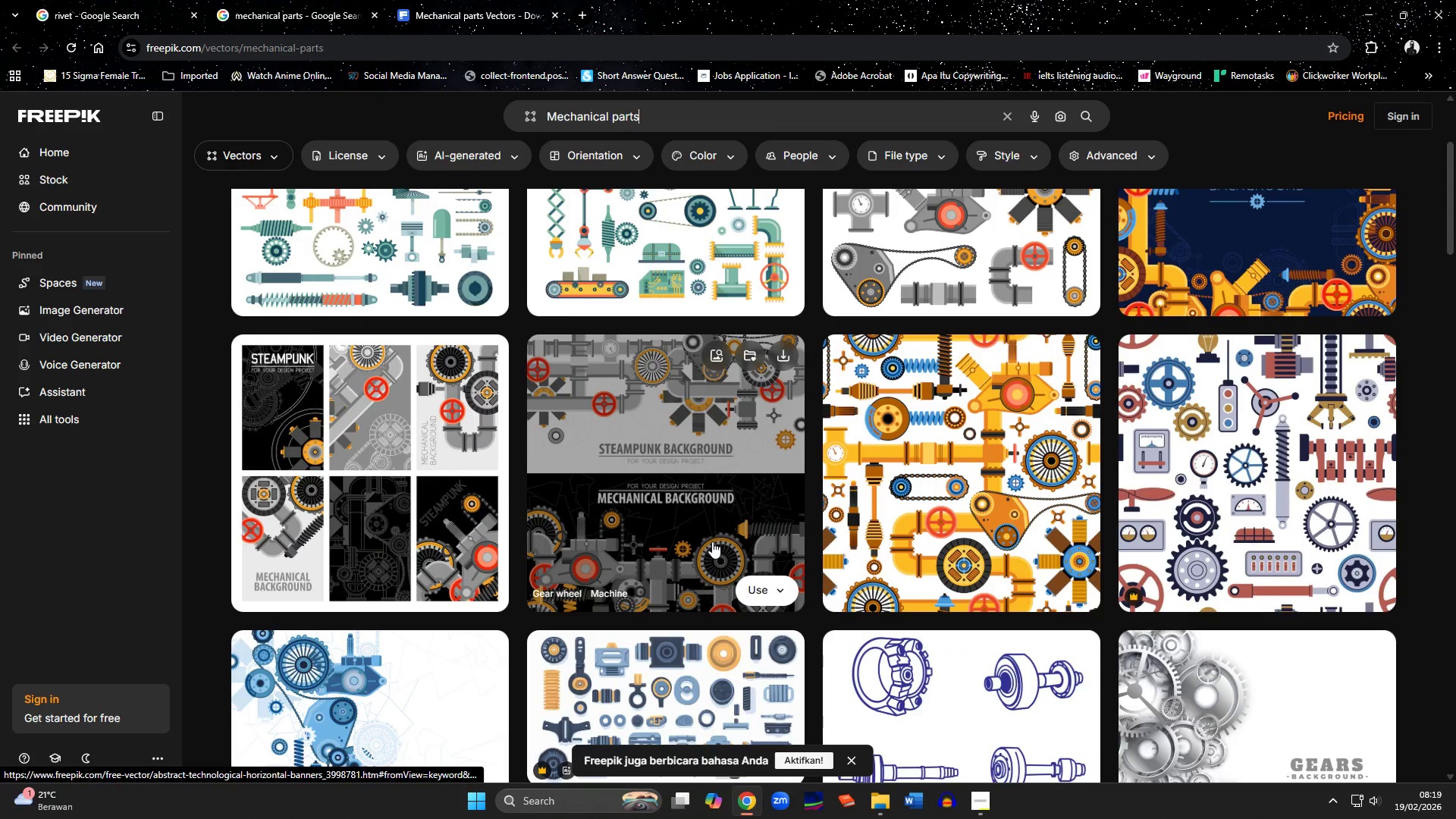 
scroll: coordinate [712, 541], scroll_direction: up, amount: 5.0
 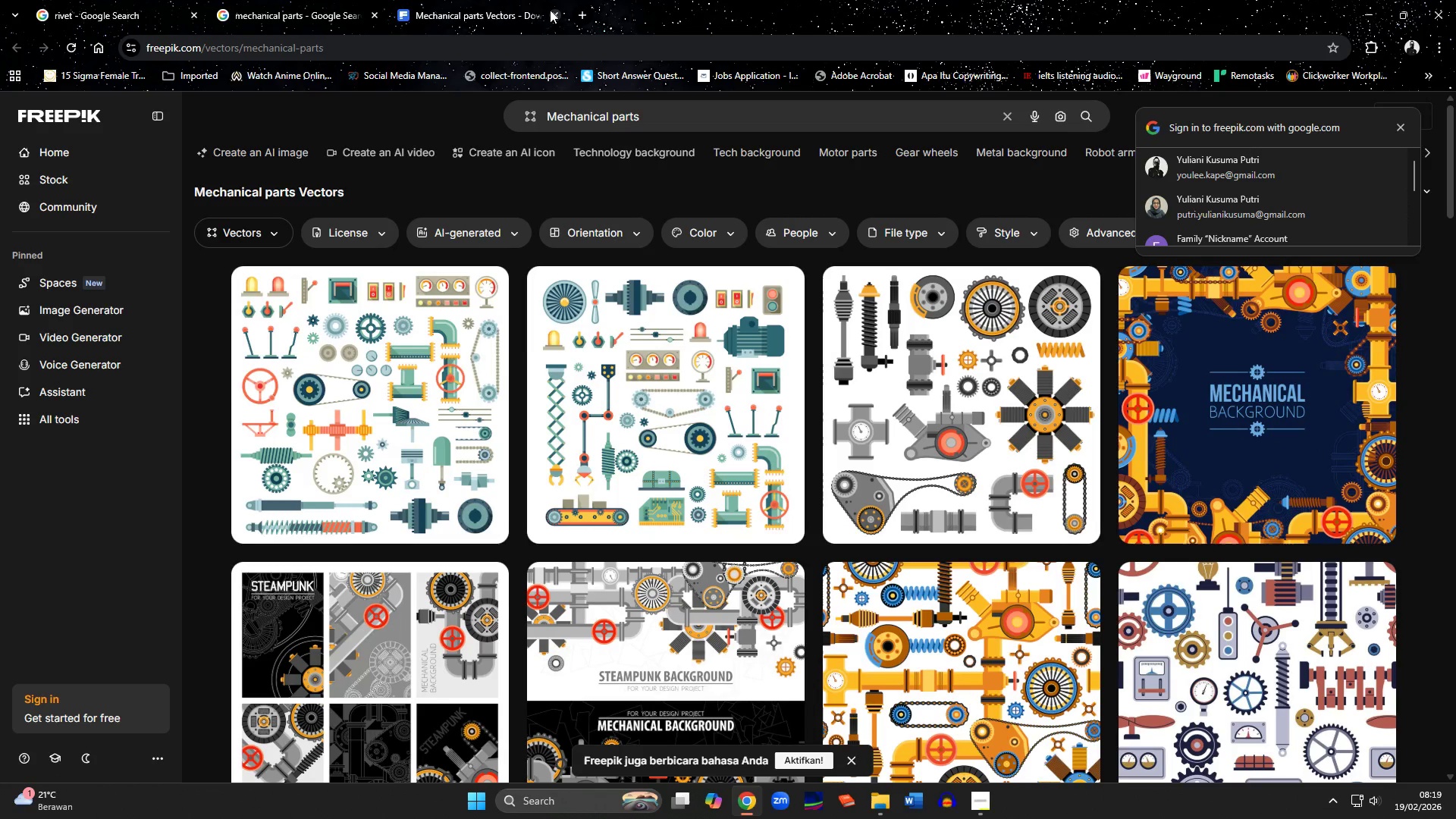 
left_click([550, 10])
 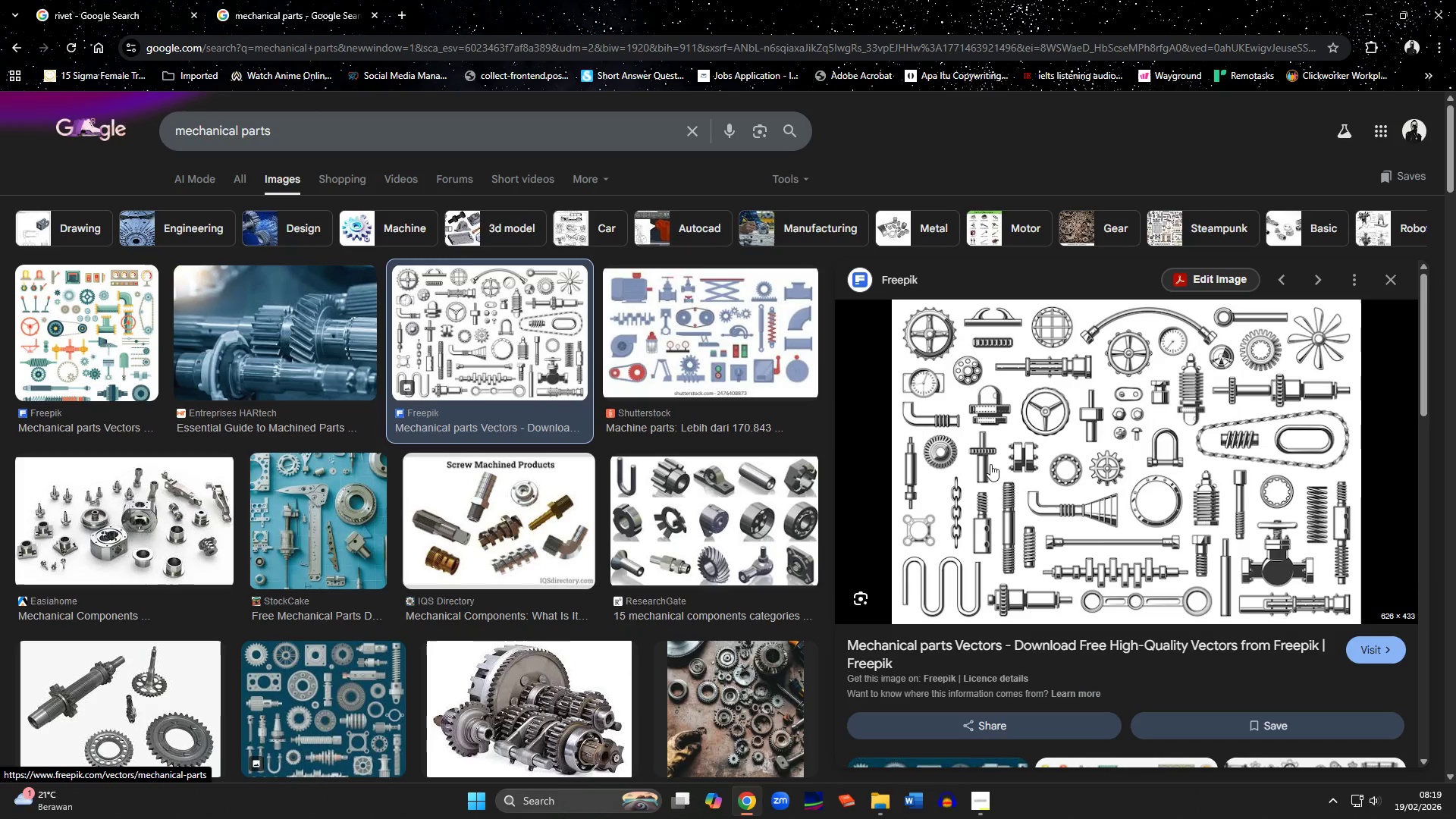 
wait(5.62)
 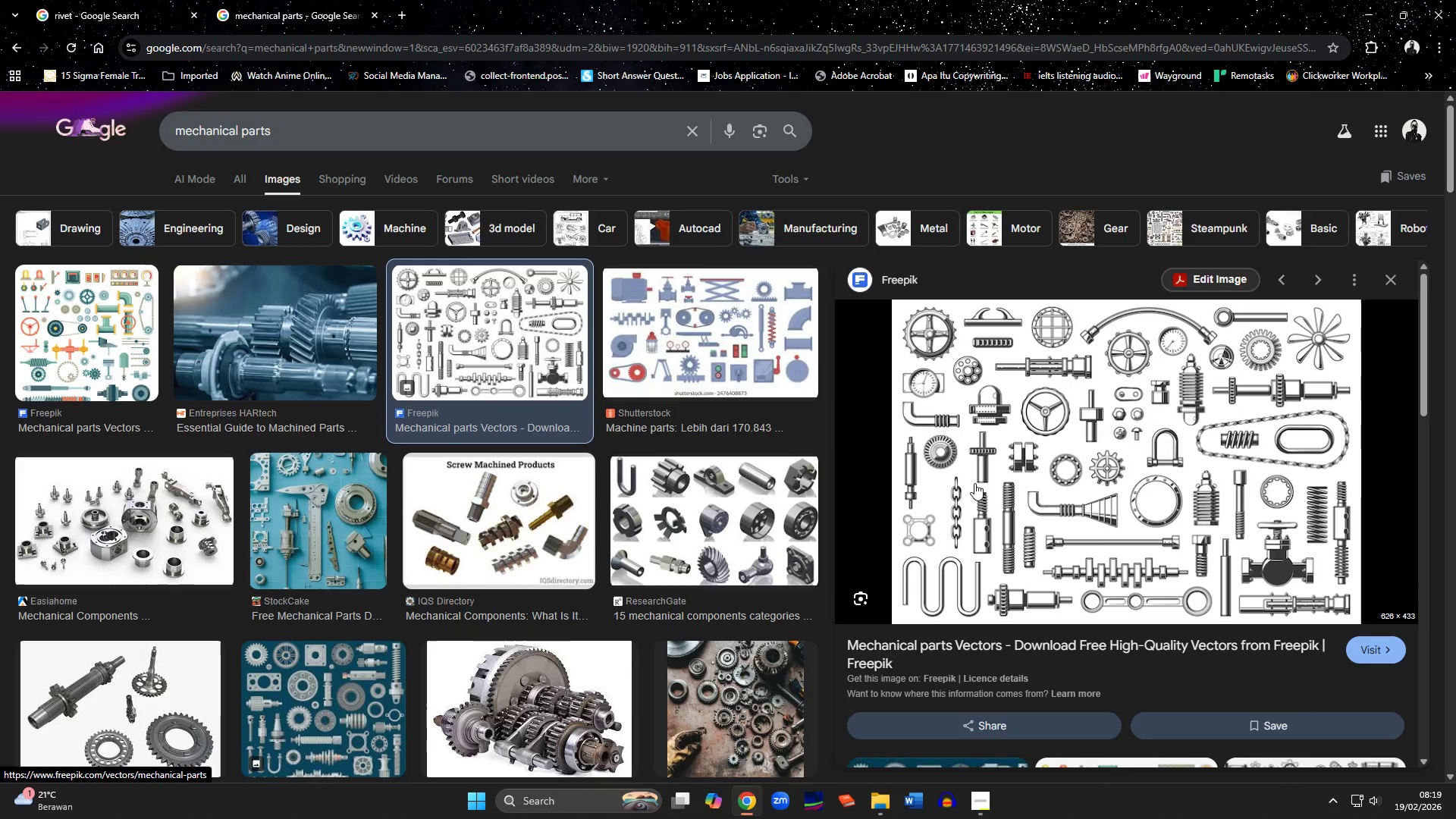 
right_click([990, 464])
 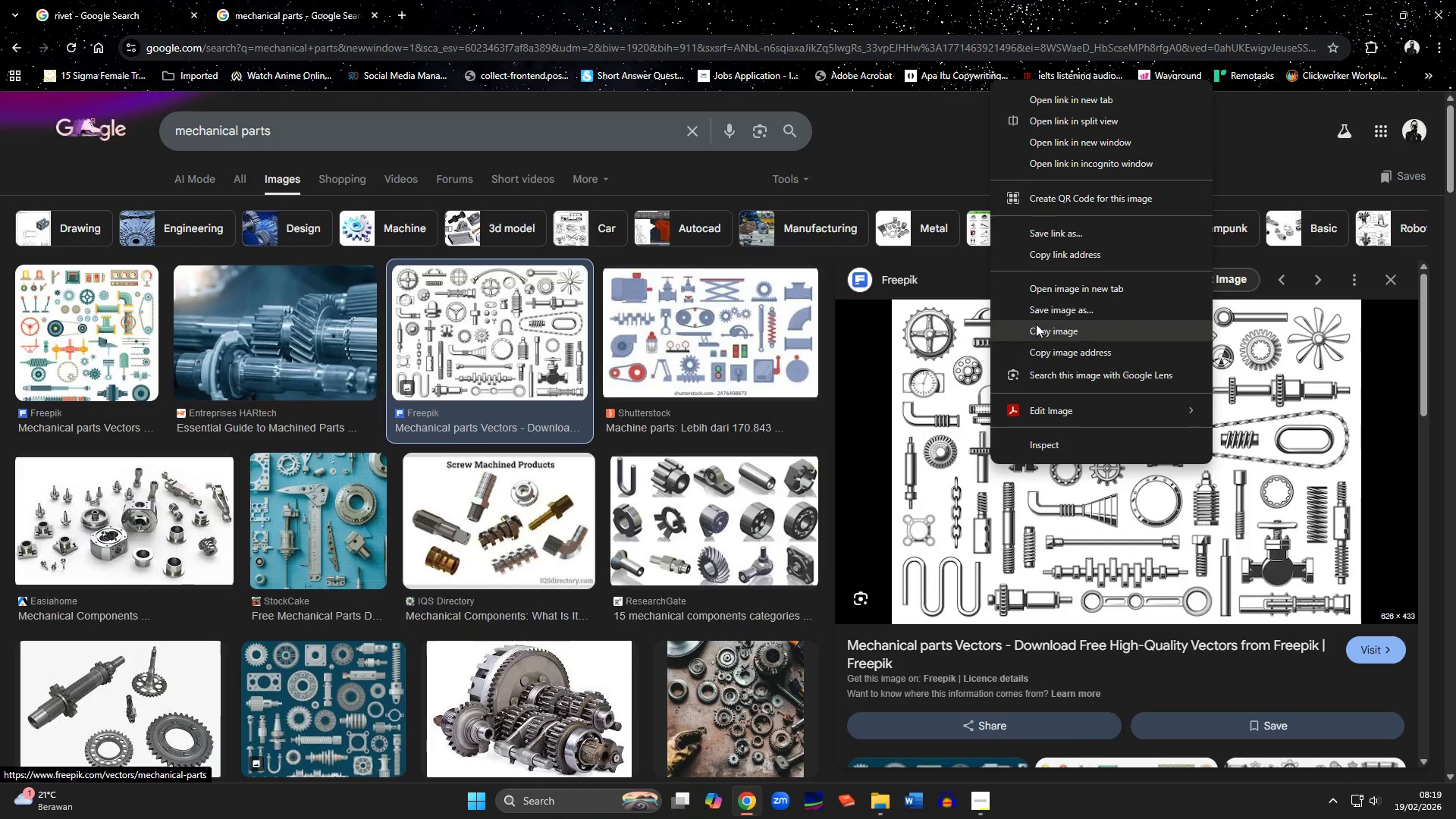 
left_click([1050, 295])
 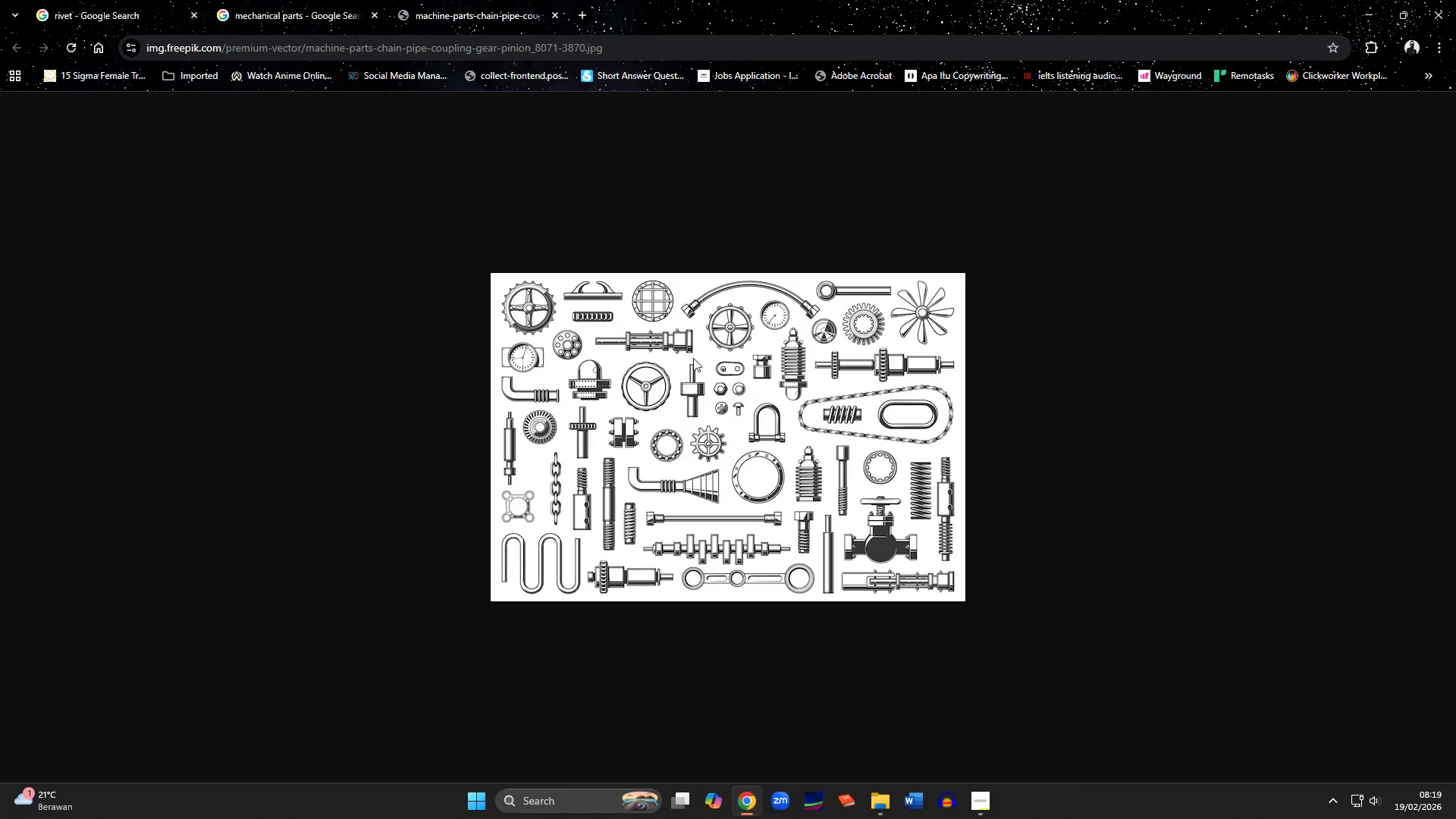 
scroll: coordinate [836, 447], scroll_direction: up, amount: 2.0
 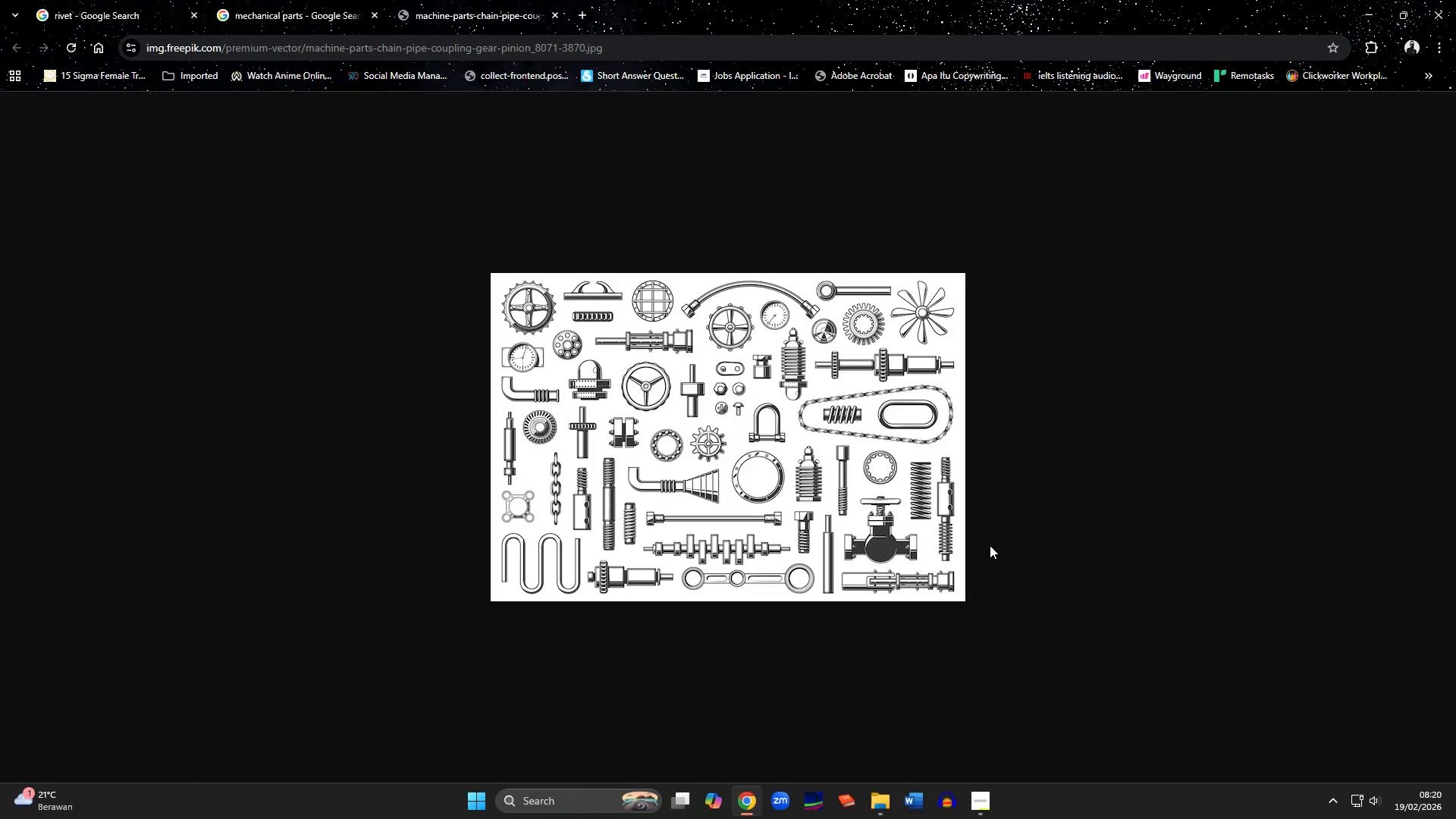 
wait(49.91)
 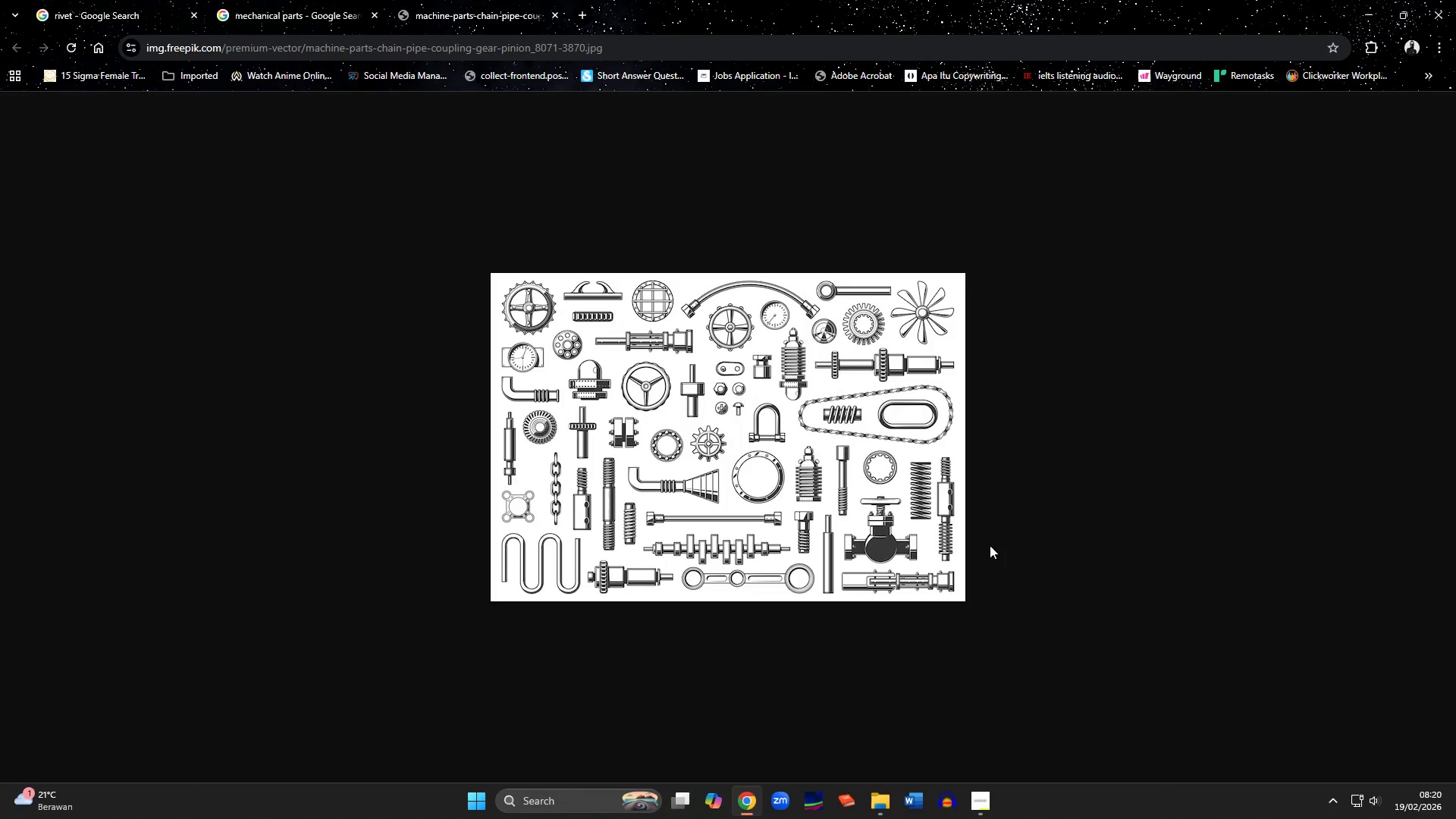 
left_click([985, 808])
 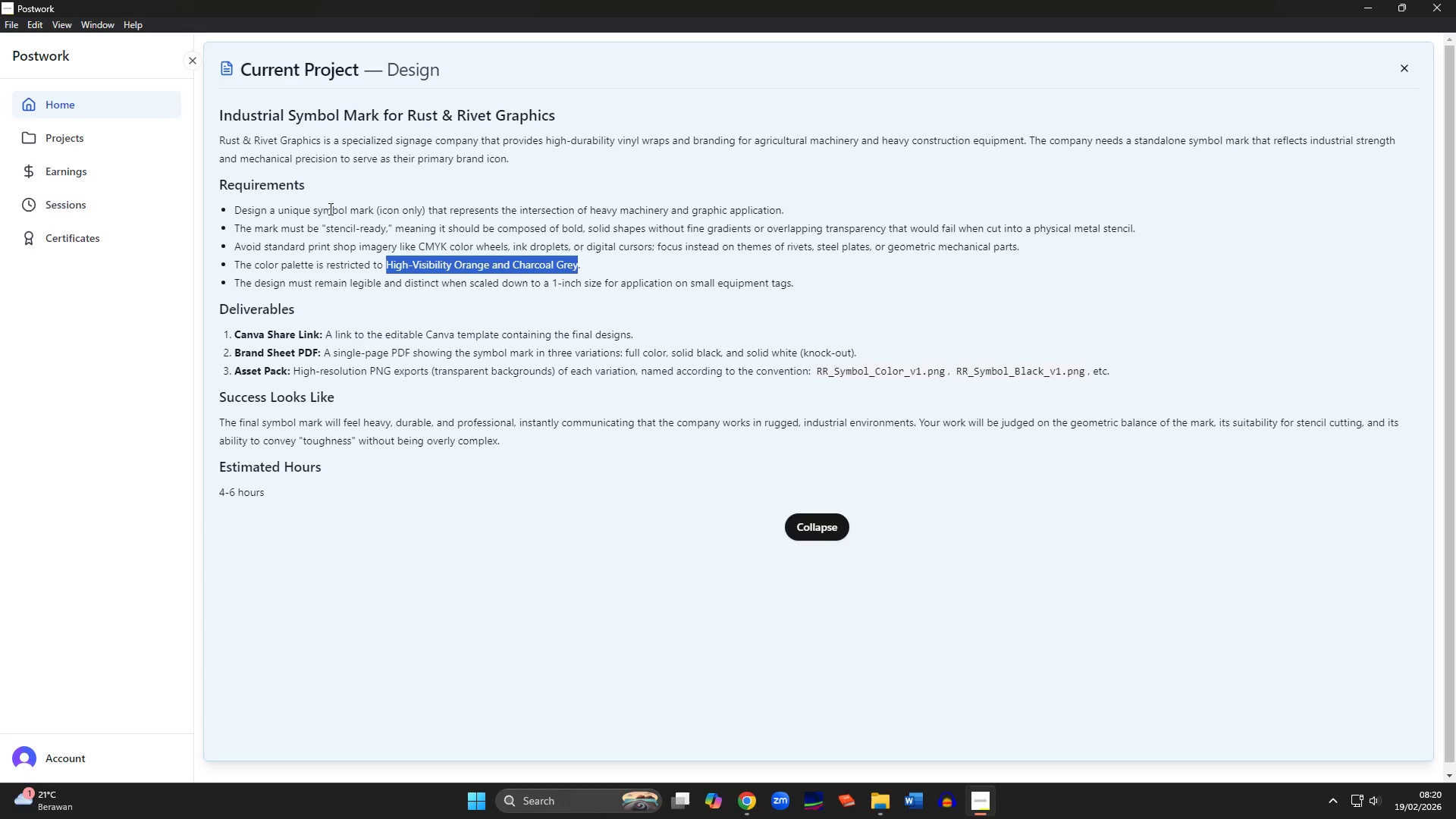 
wait(15.39)
 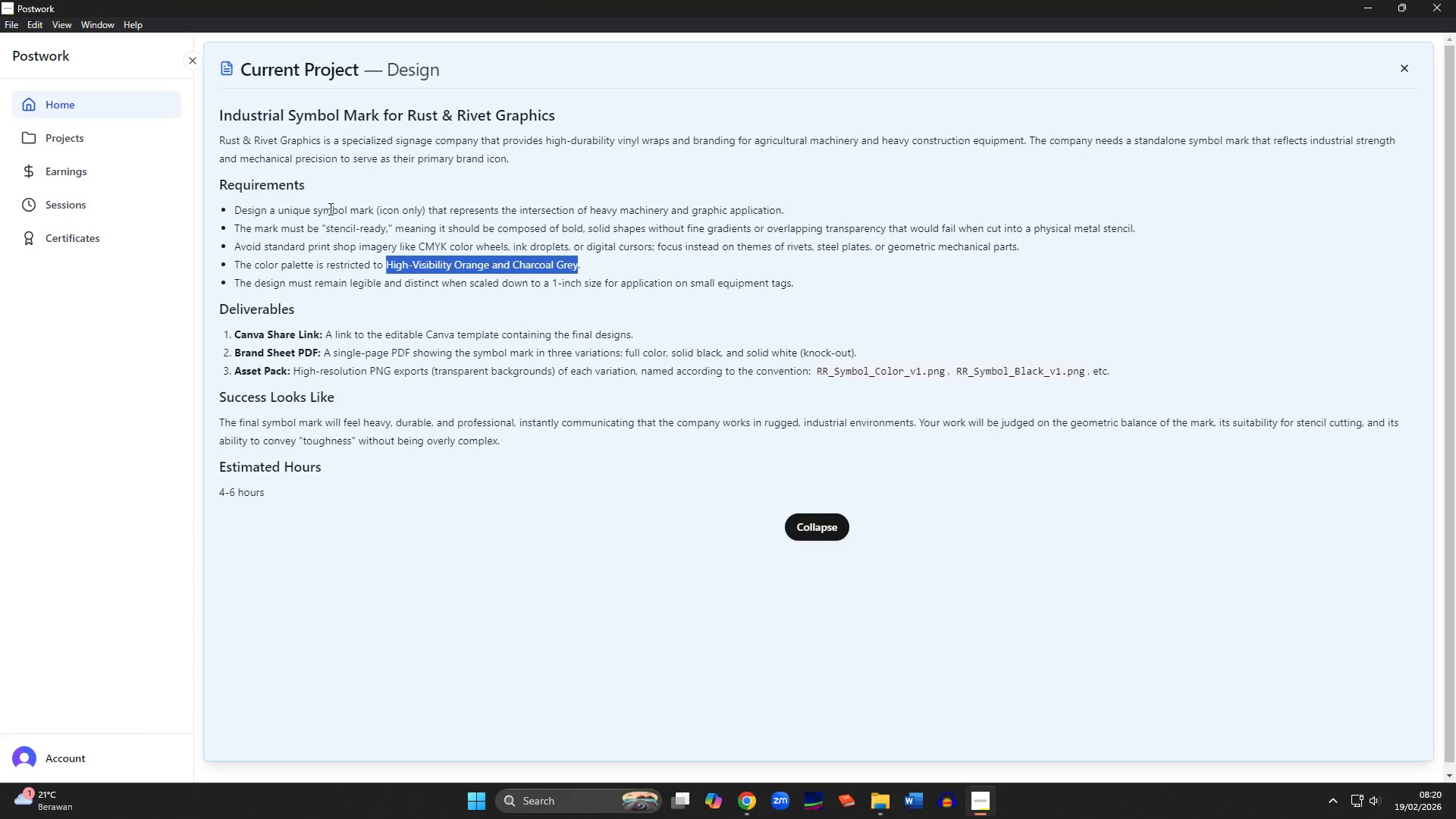 
left_click([122, 0])
 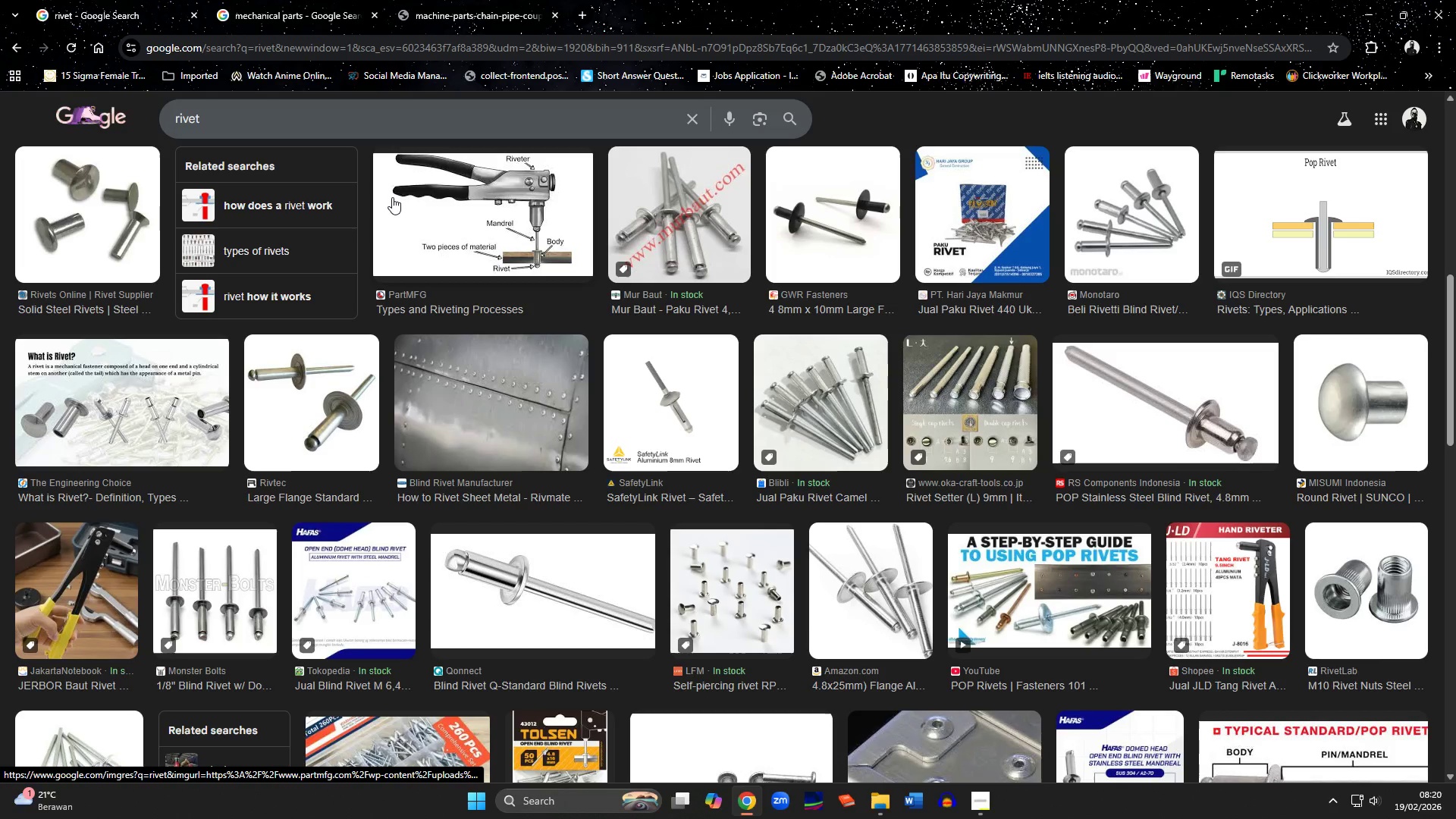 
wait(12.59)
 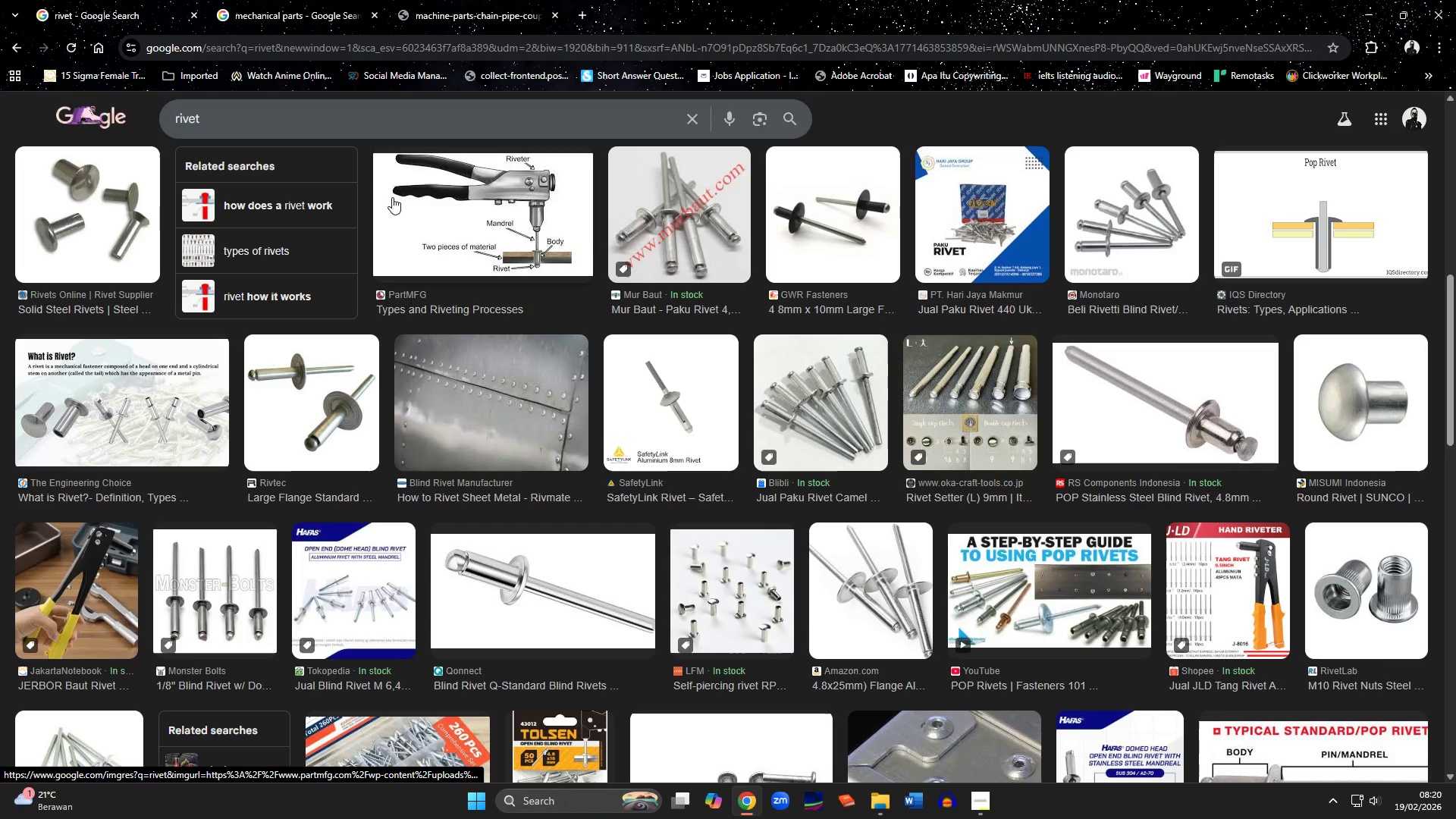 
left_click([984, 797])